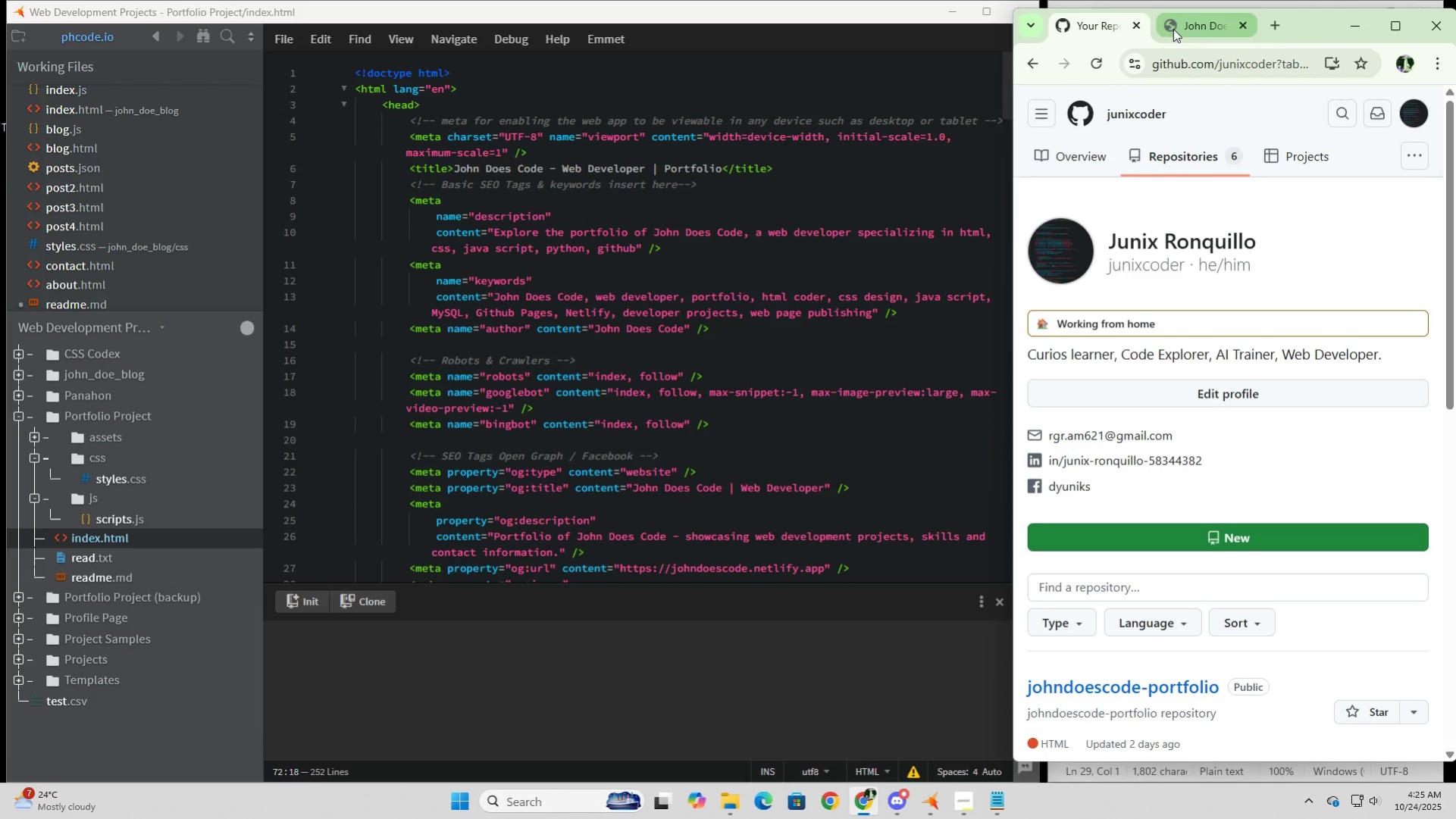 
left_click([1197, 27])
 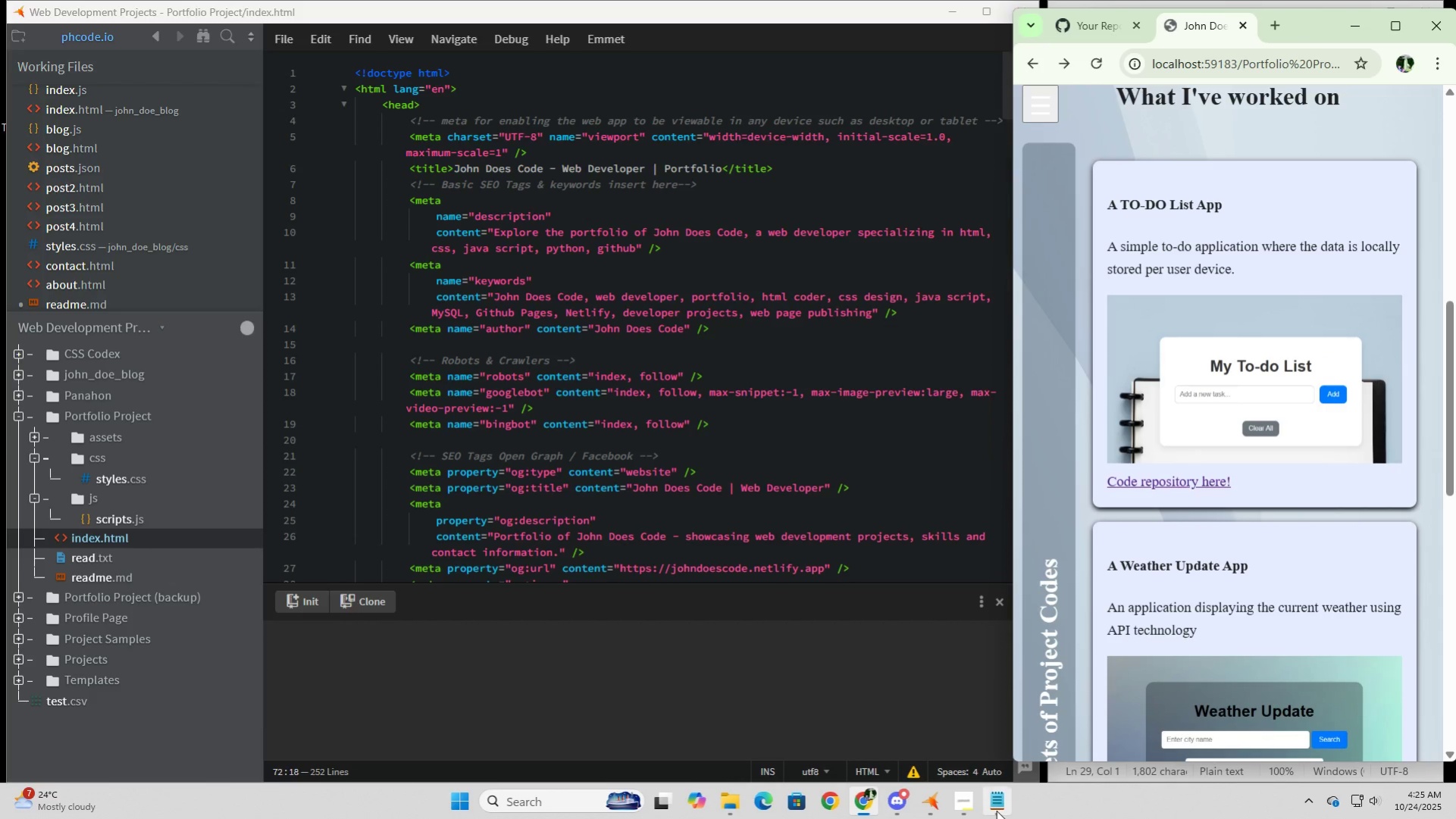 
left_click([997, 810])
 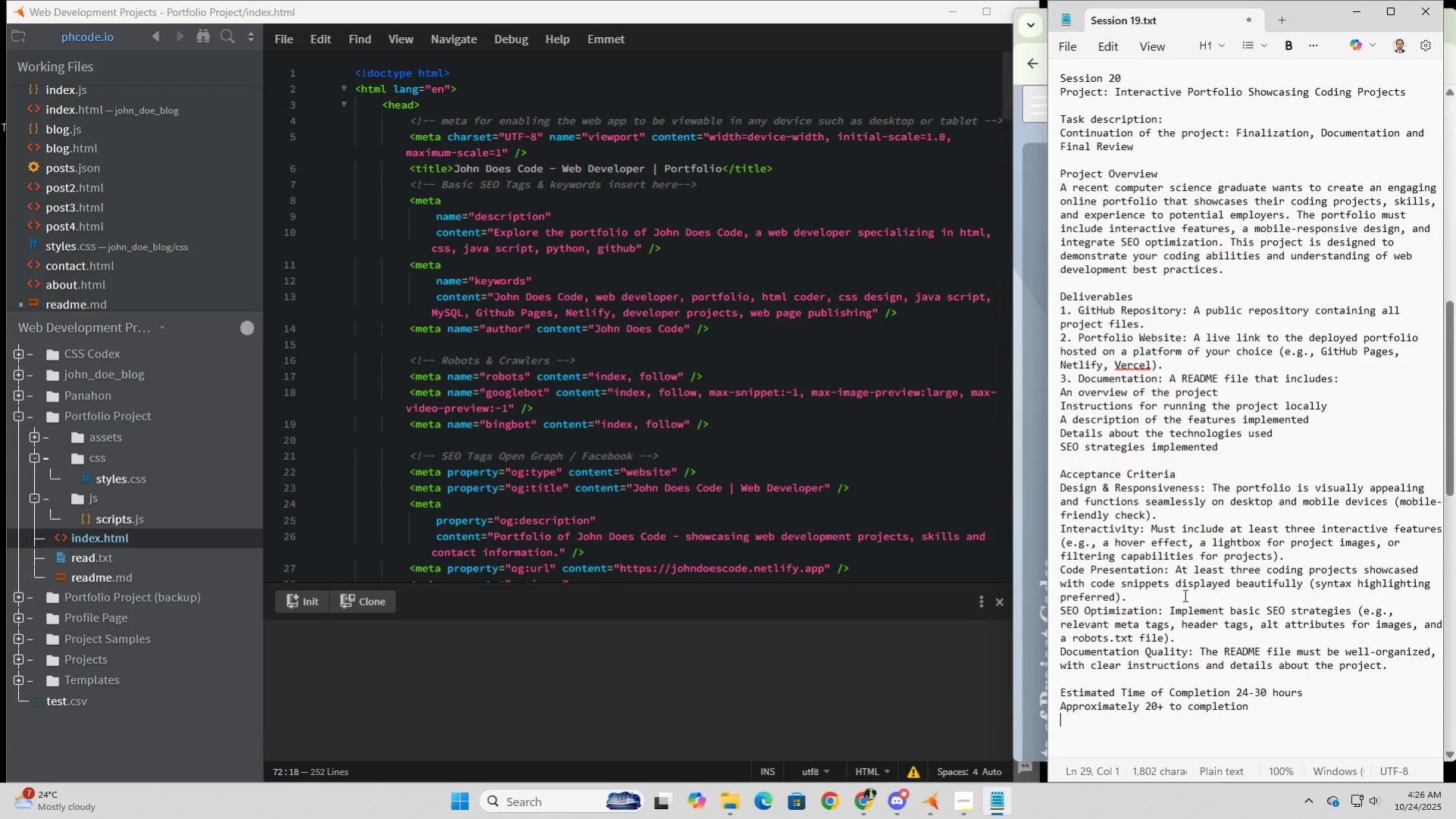 
wait(35.93)
 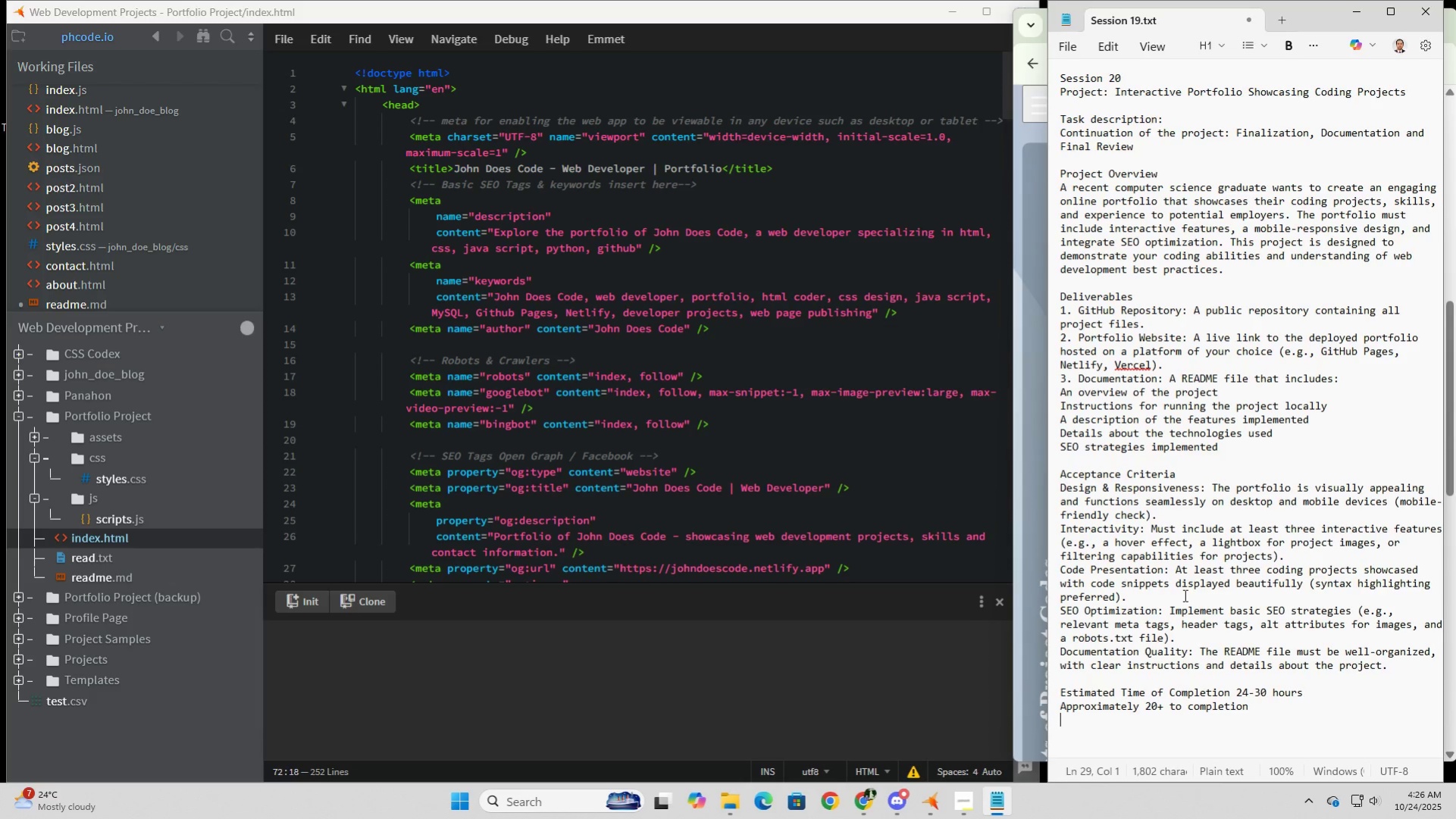 
scroll: coordinate [1196, 643], scroll_direction: down, amount: 2.0
 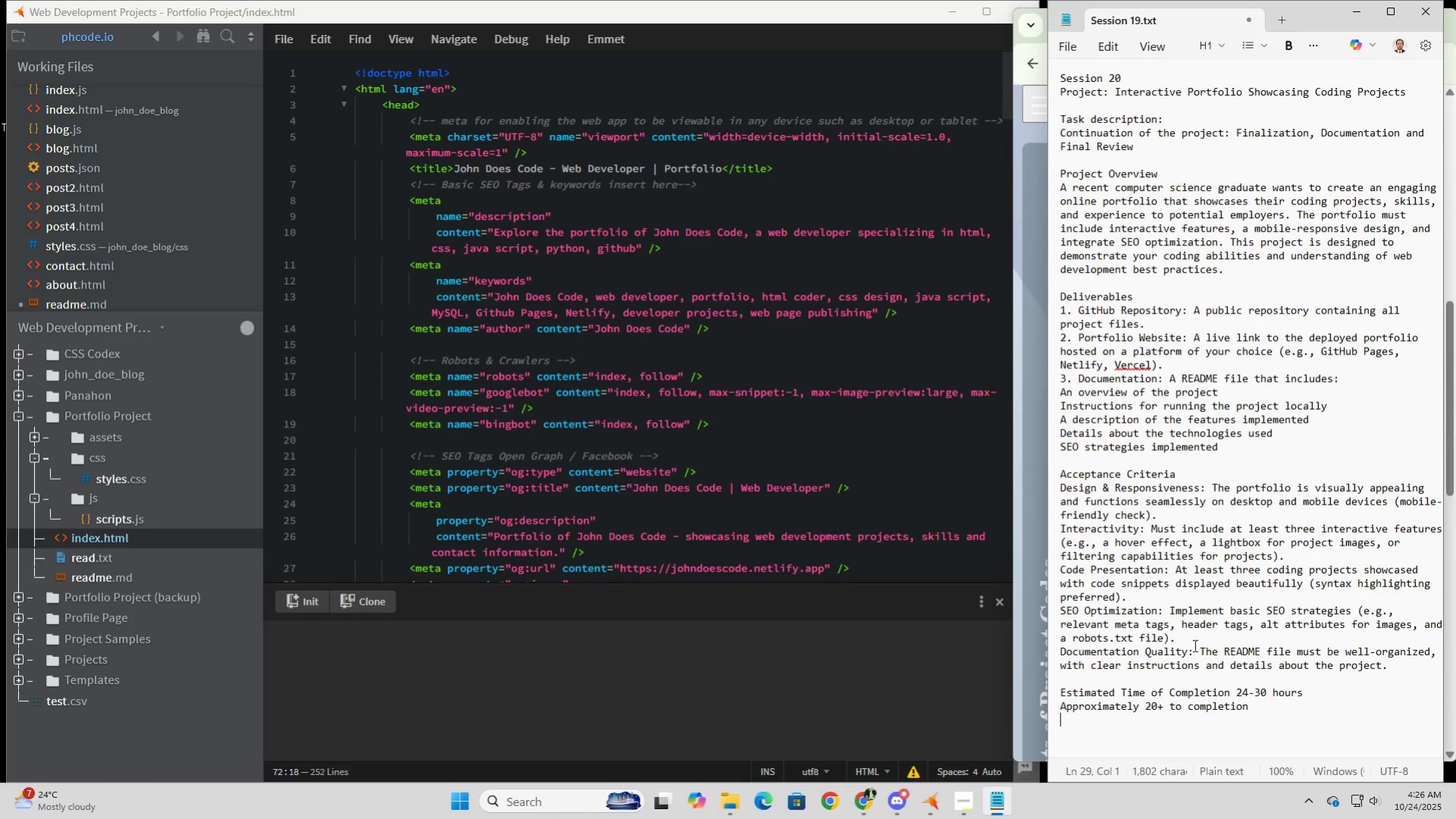 
left_click([970, 804])